 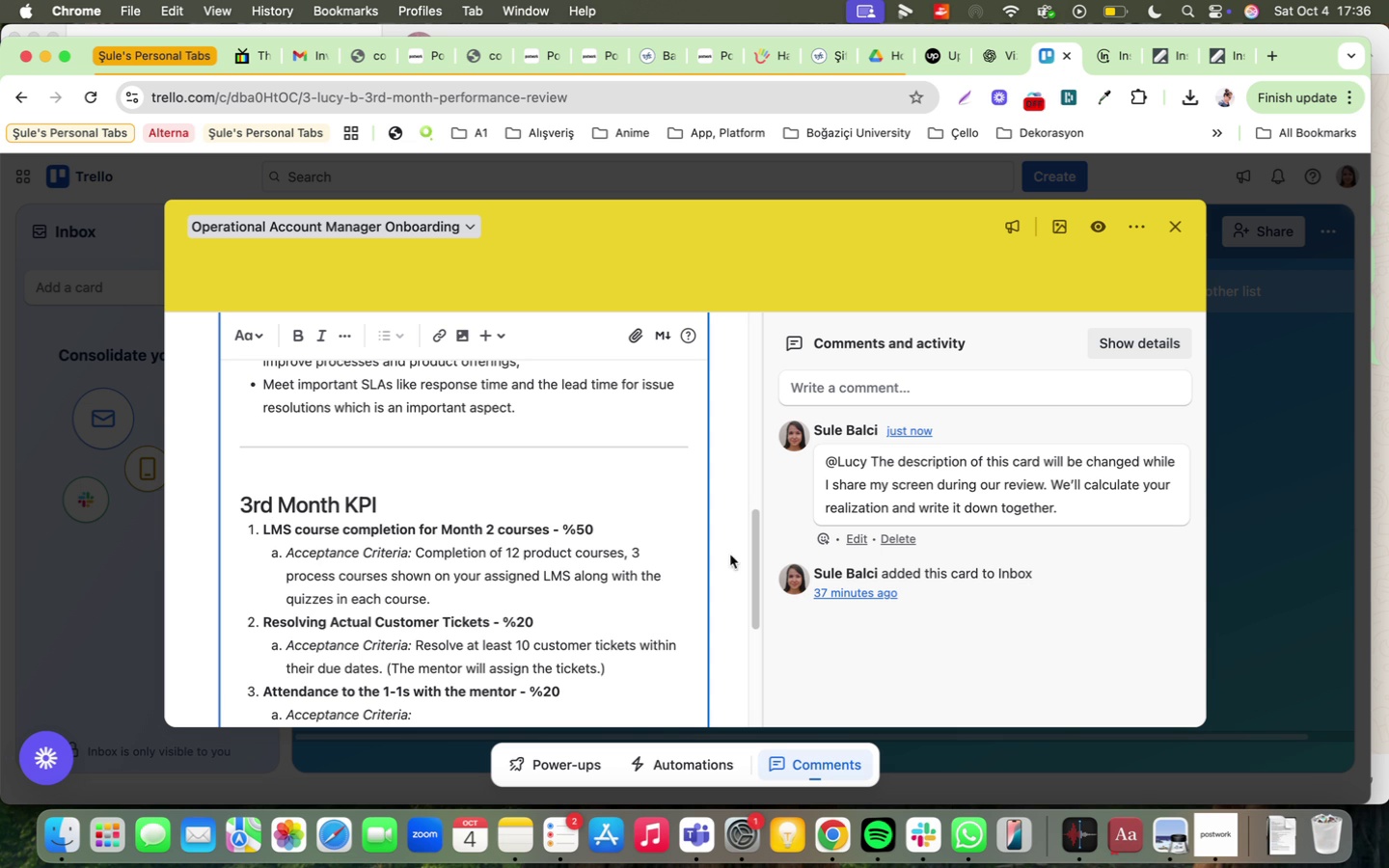 
key(Backspace)
 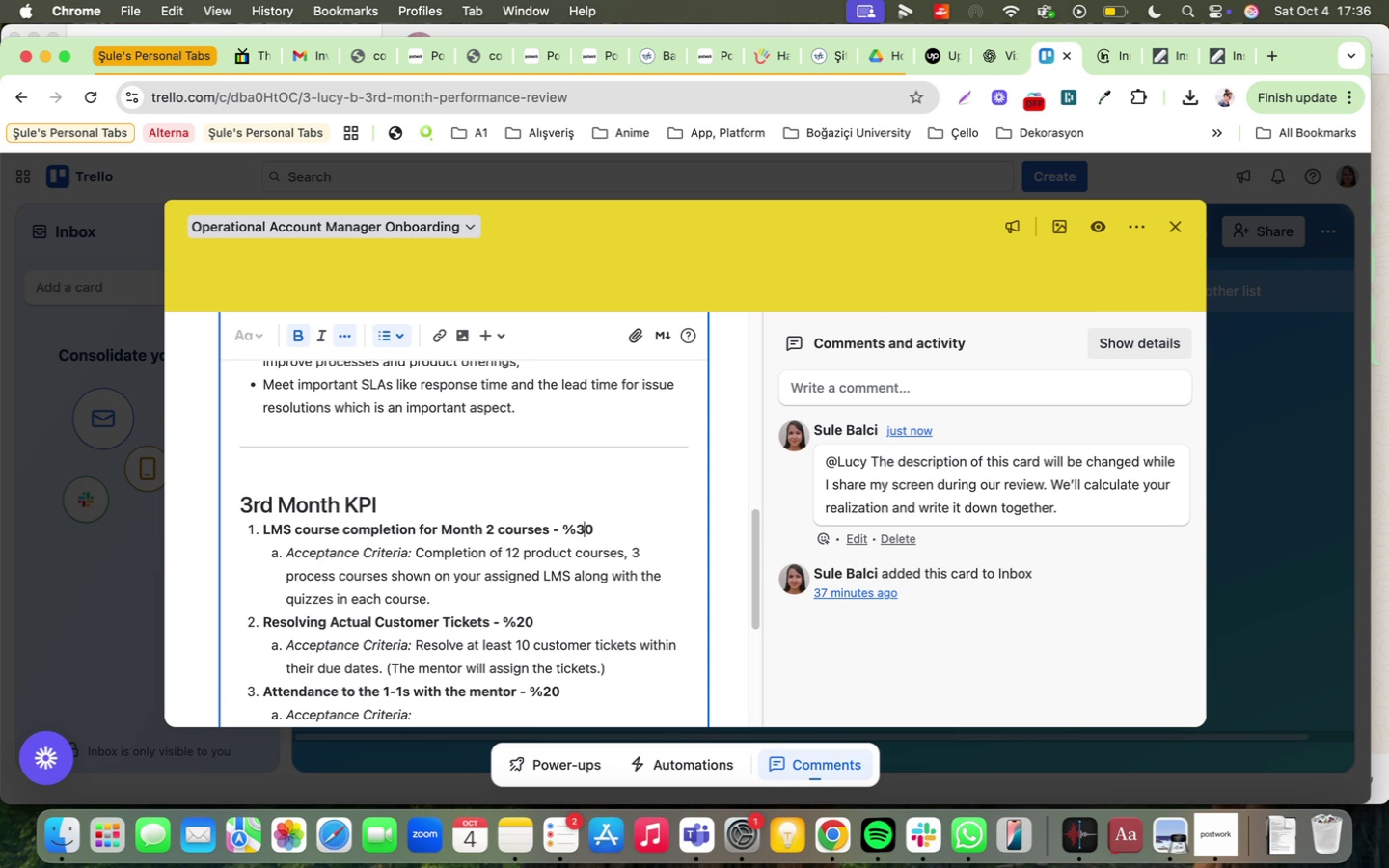 
key(3)
 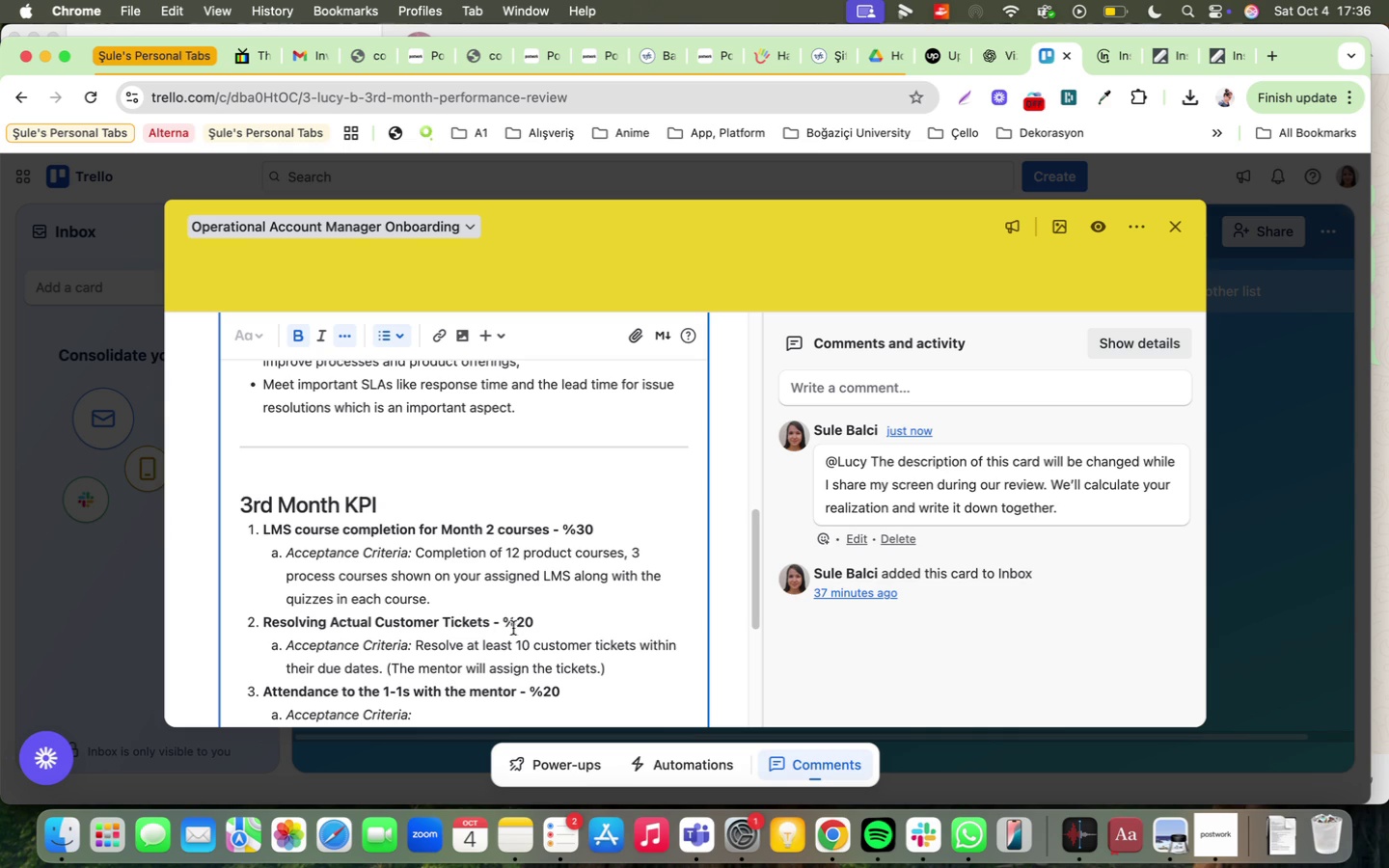 
wait(6.15)
 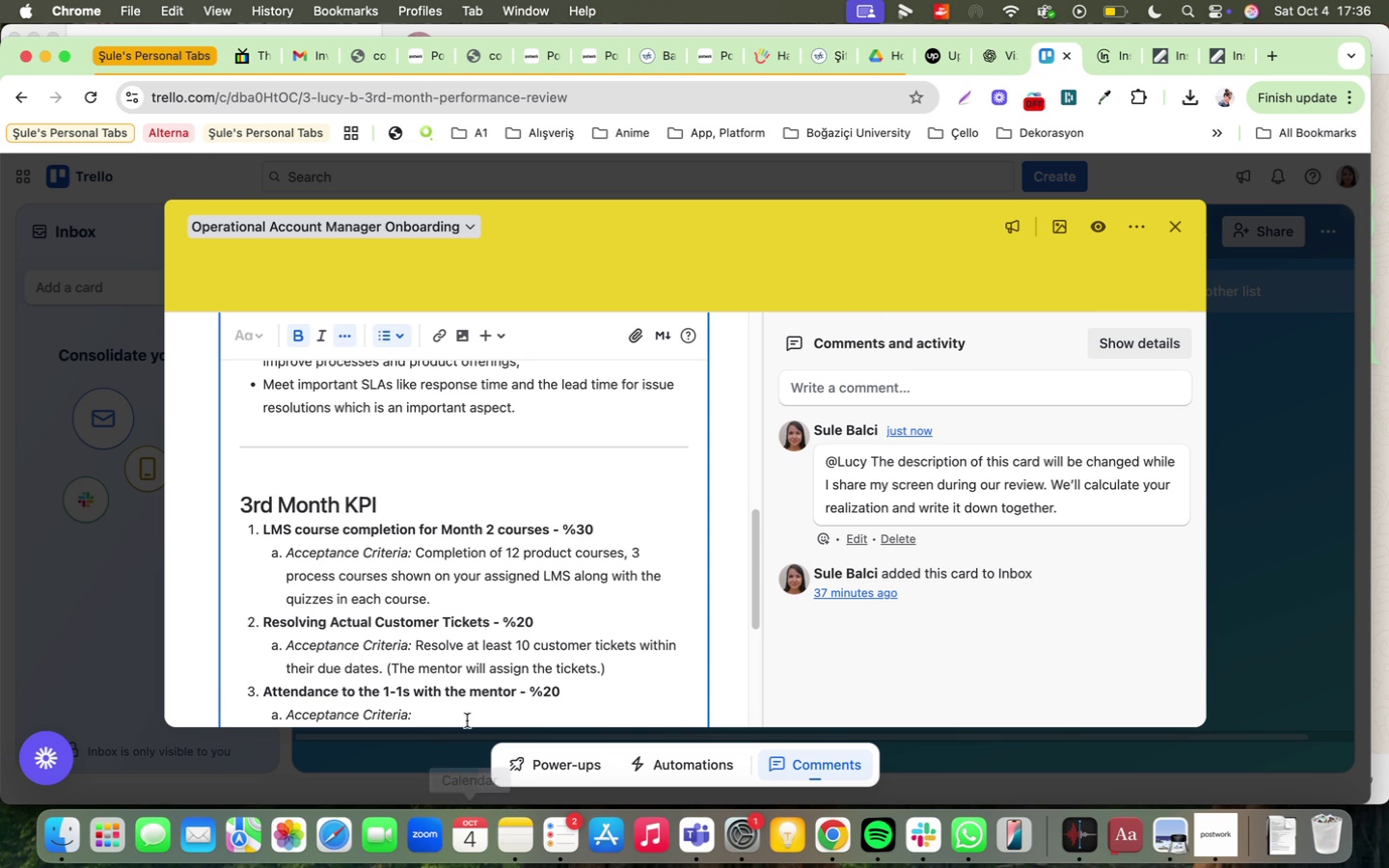 
key(3)
 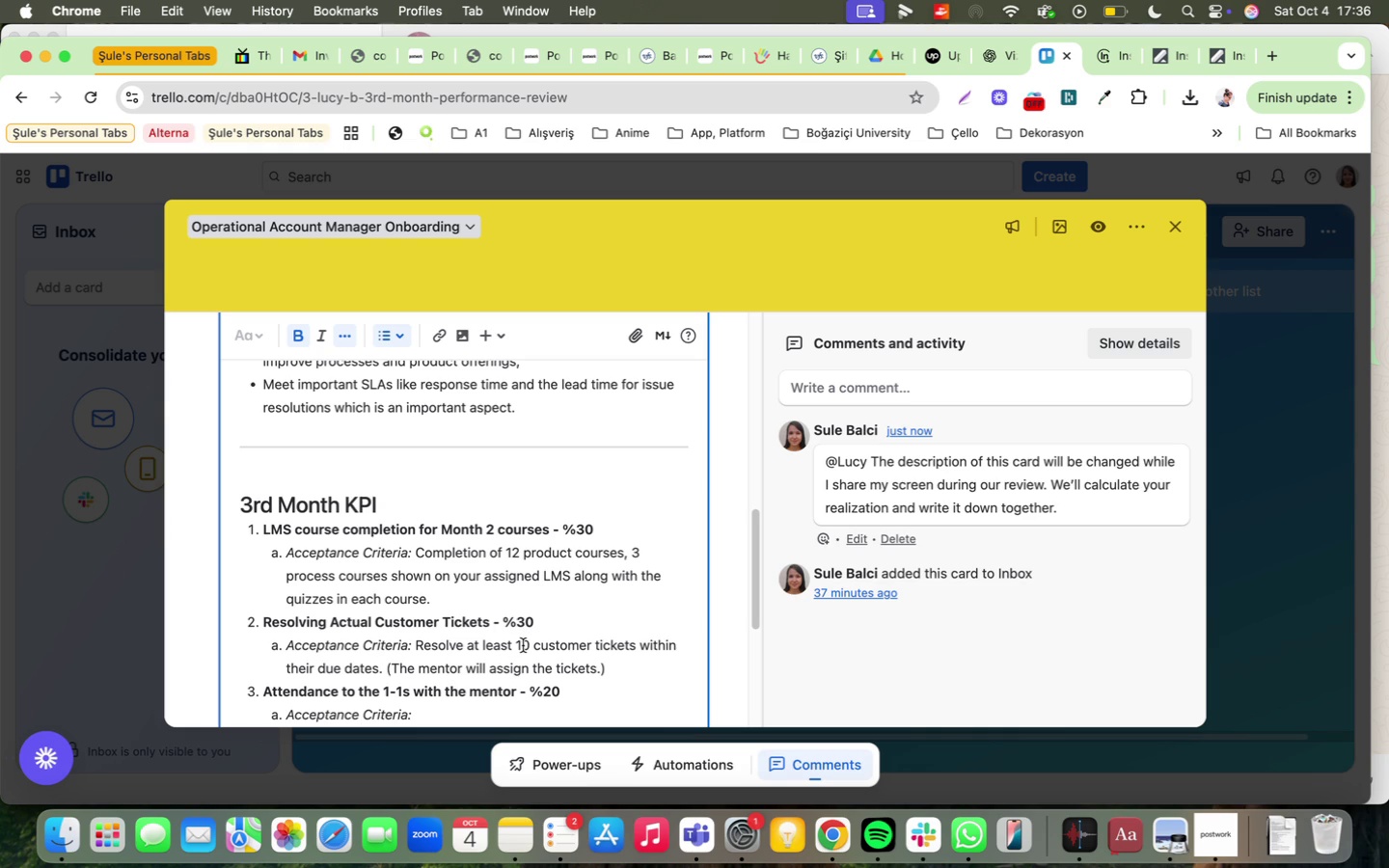 
left_click([523, 645])
 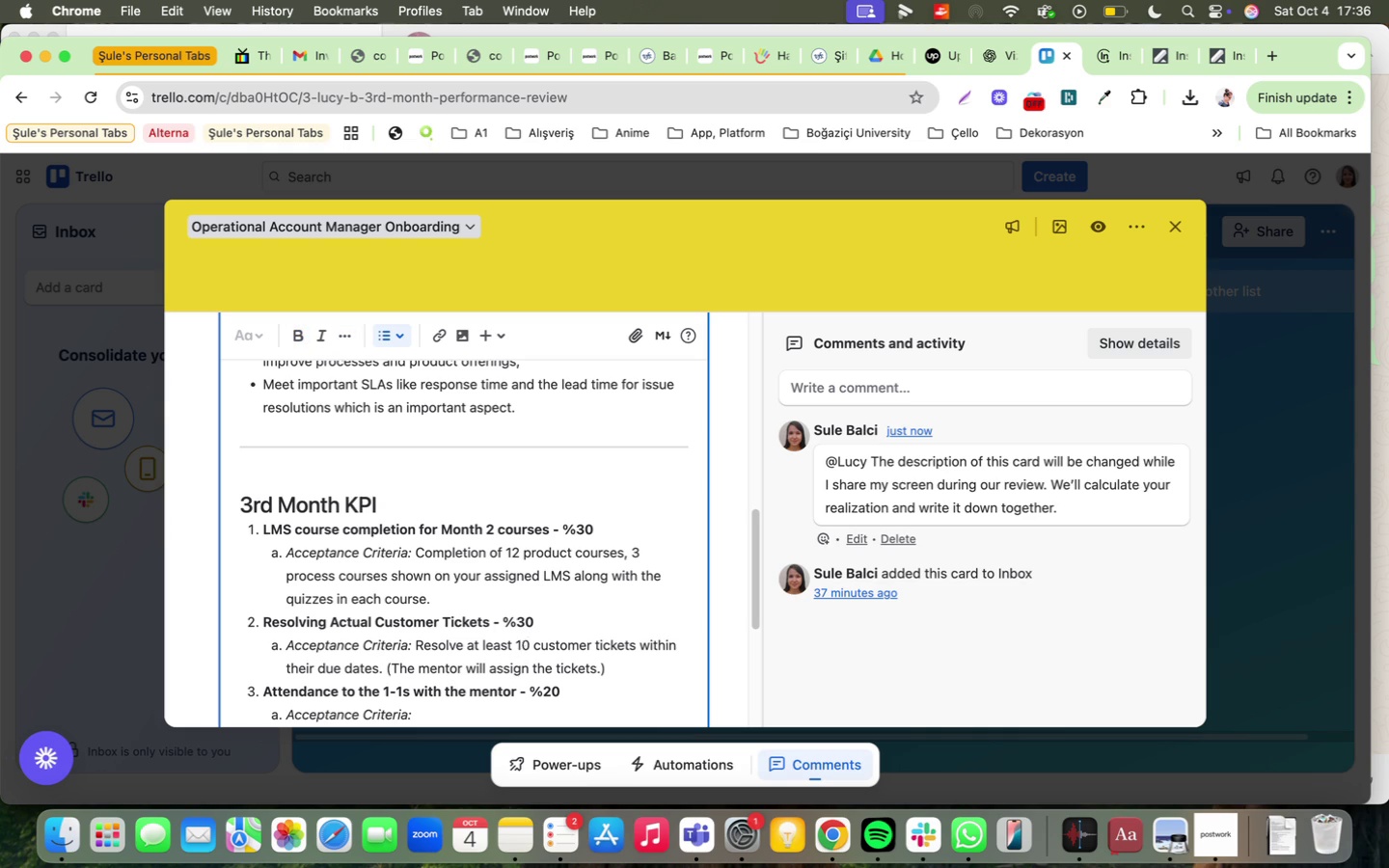 
key(Backspace)
 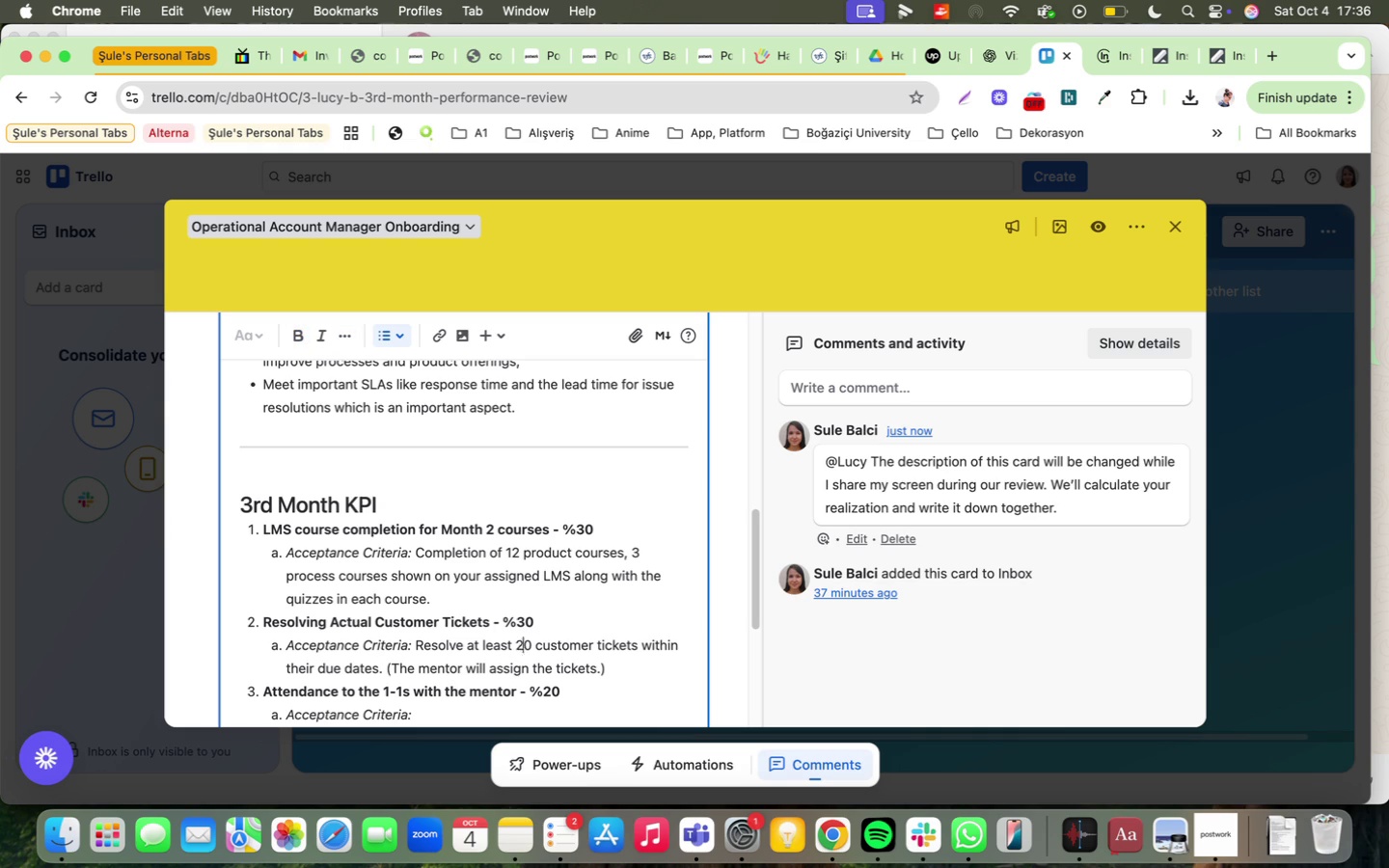 
key(2)
 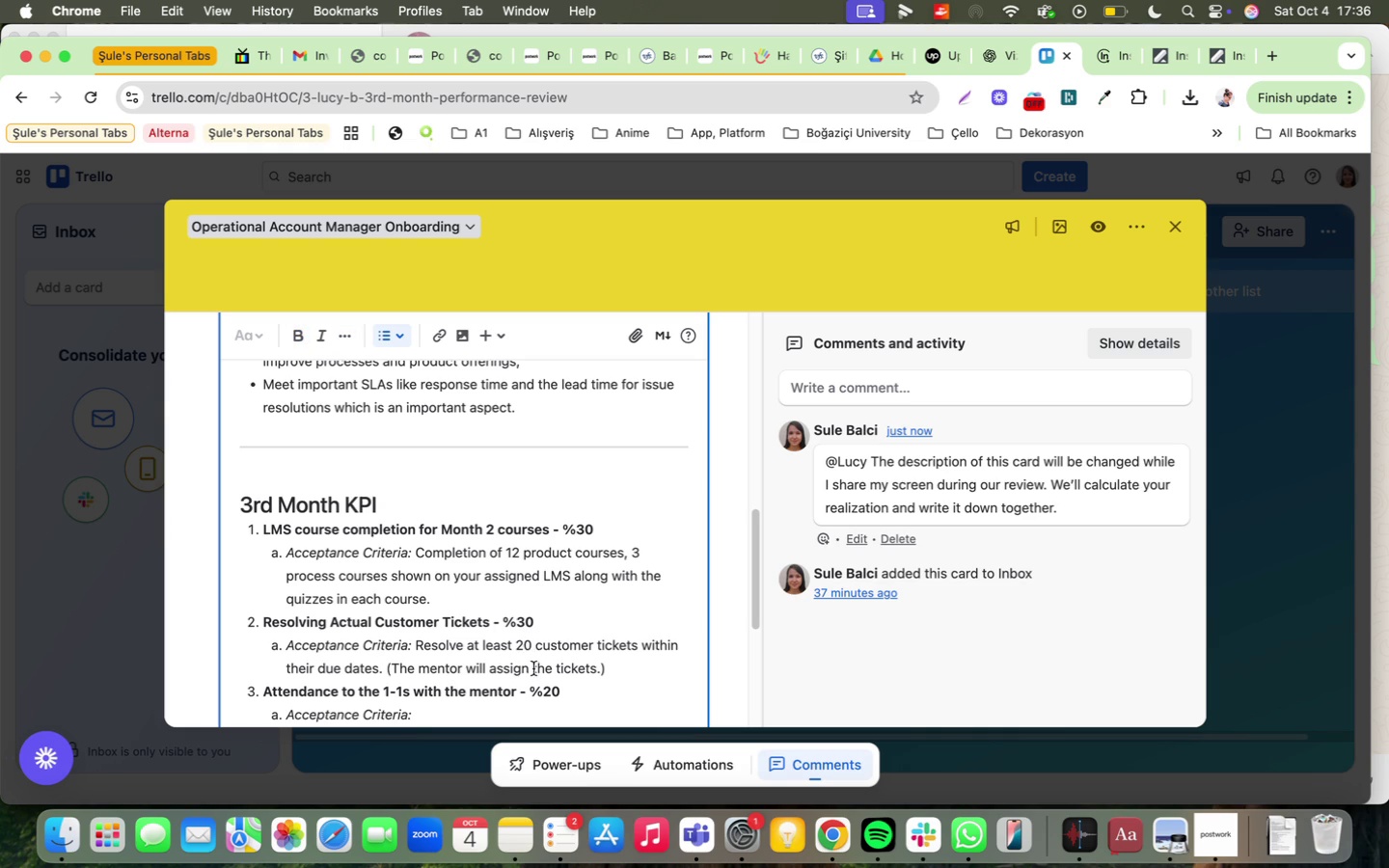 
scroll: coordinate [535, 670], scroll_direction: down, amount: 2.0
 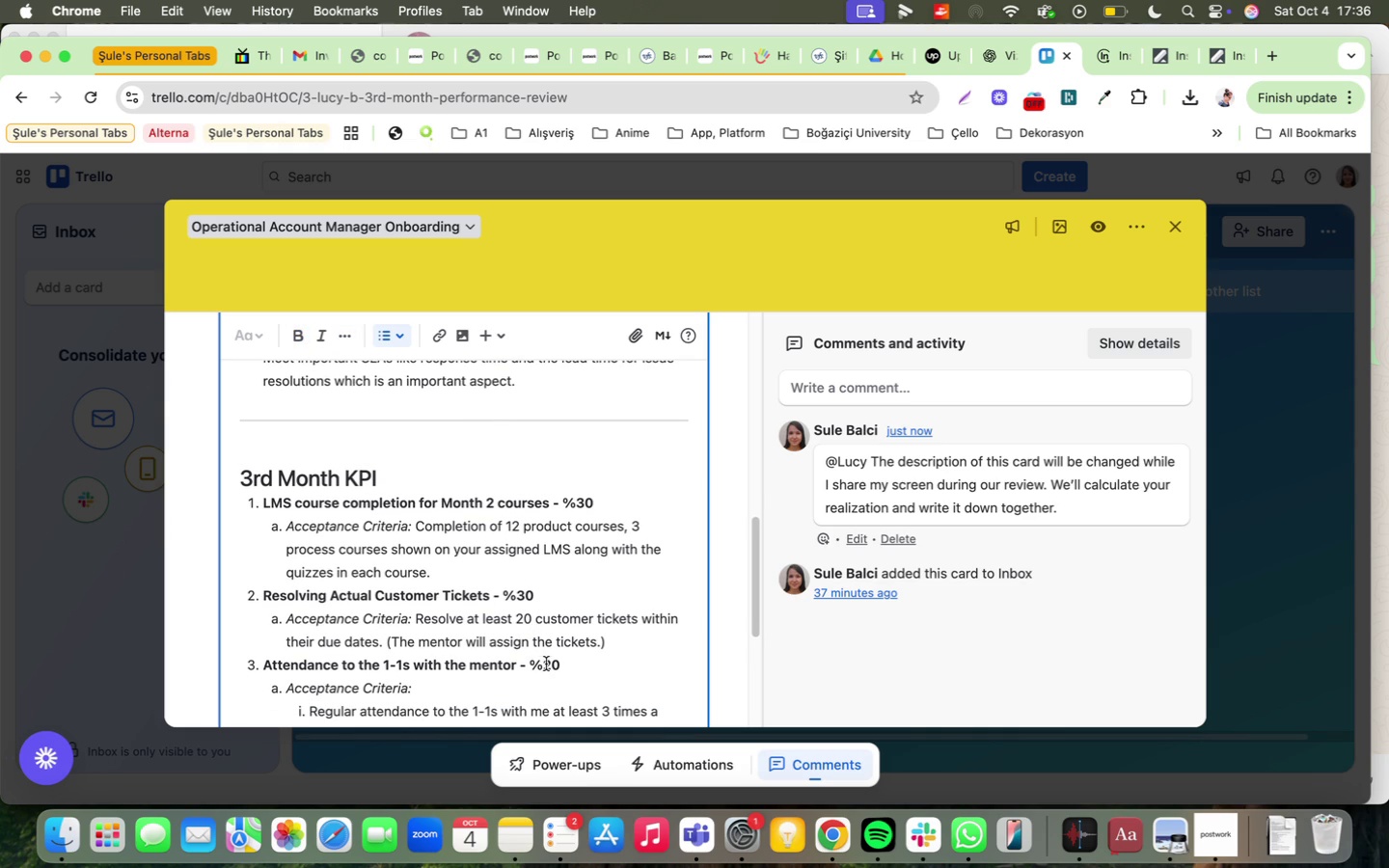 
left_click([550, 663])
 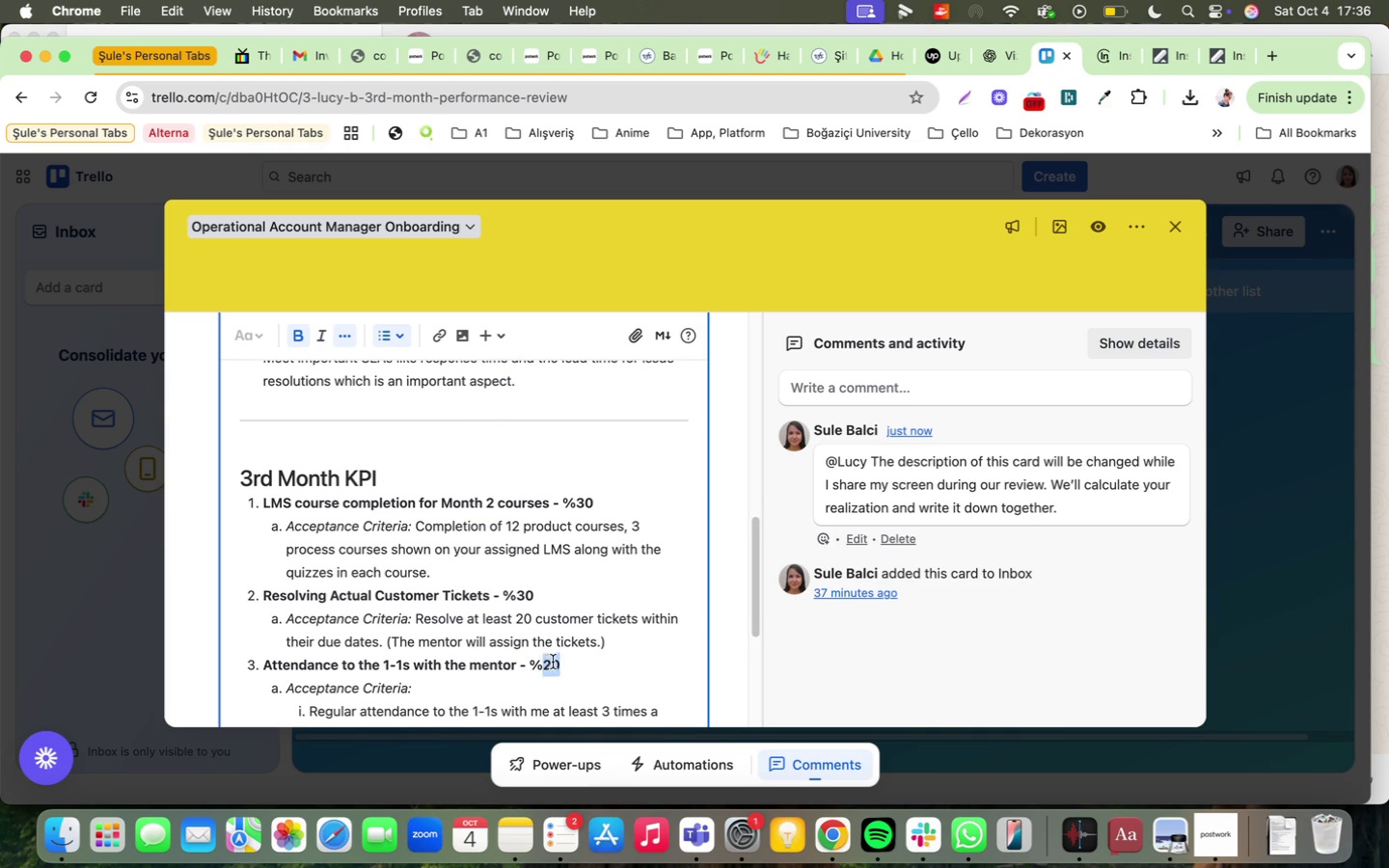 
left_click([553, 663])
 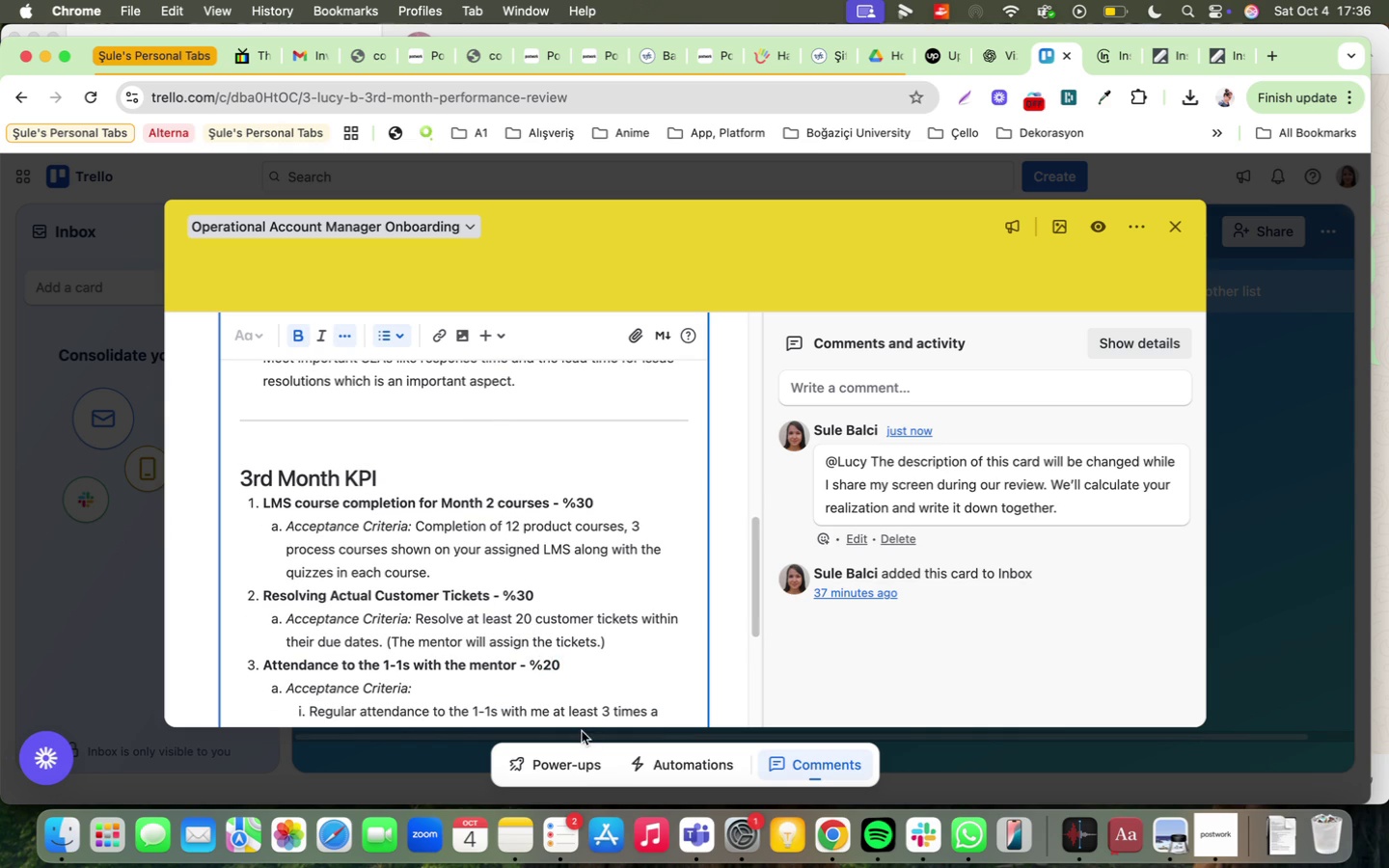 
key(Backspace)
 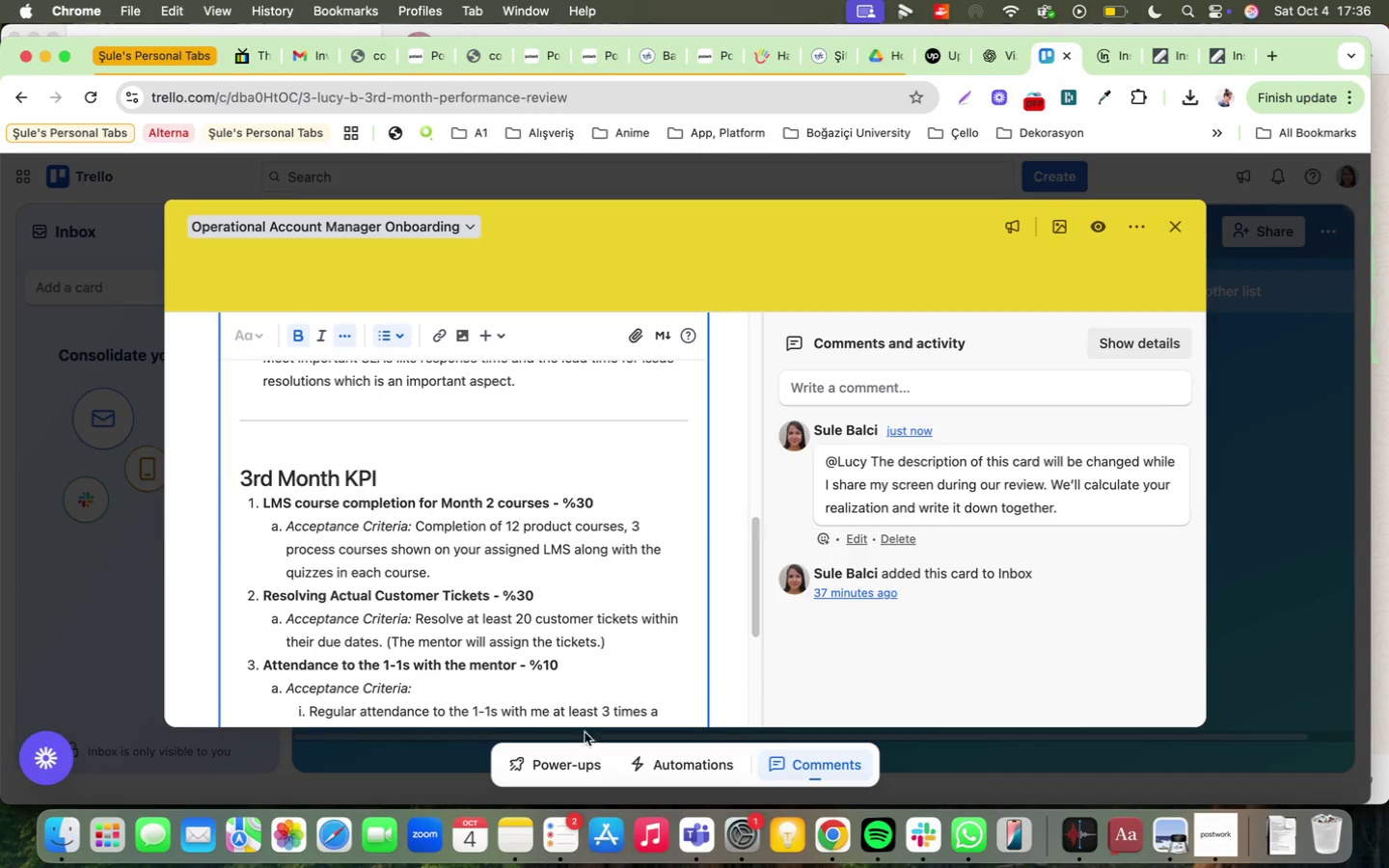 
key(1)
 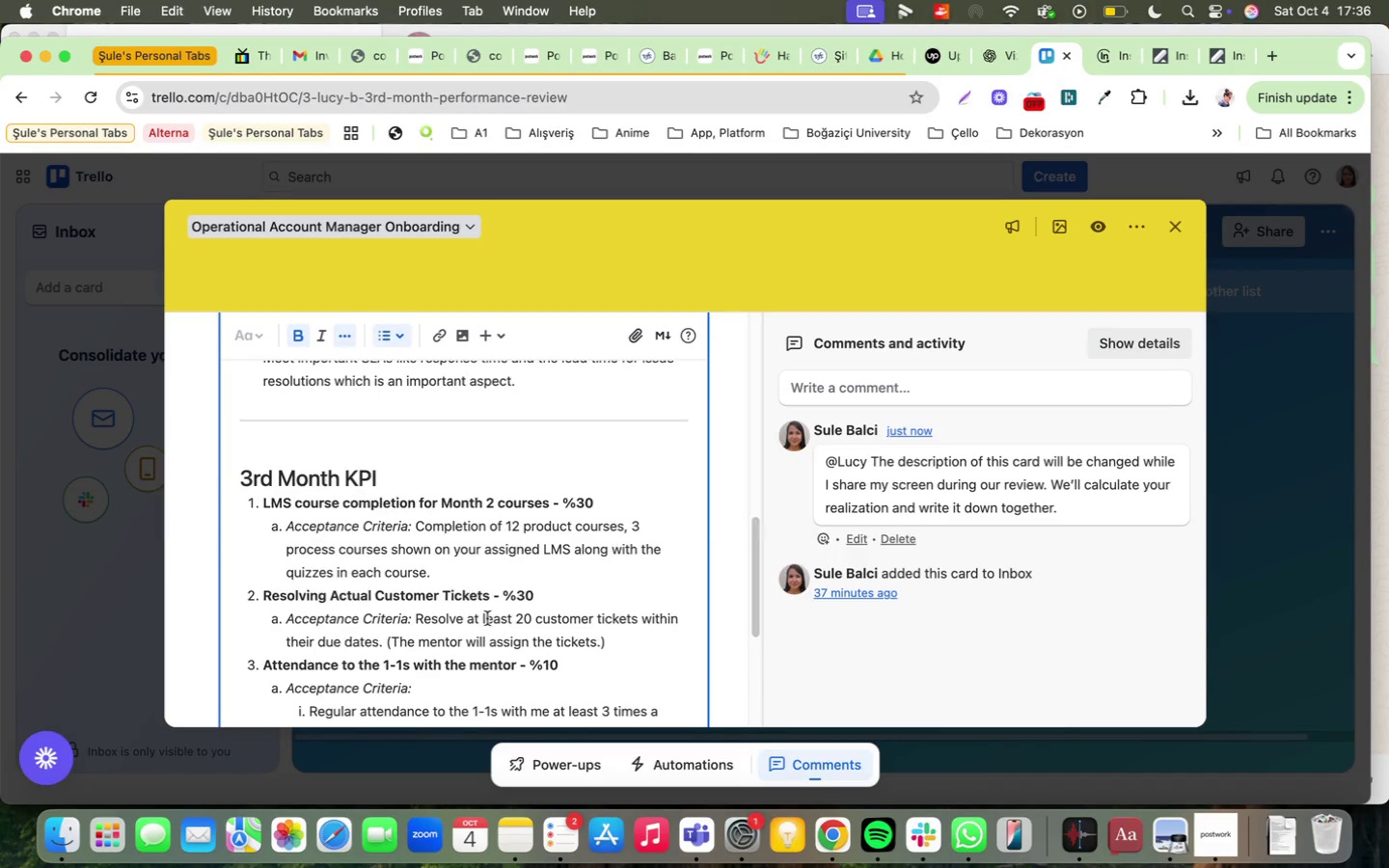 
scroll: coordinate [539, 602], scroll_direction: down, amount: 5.0
 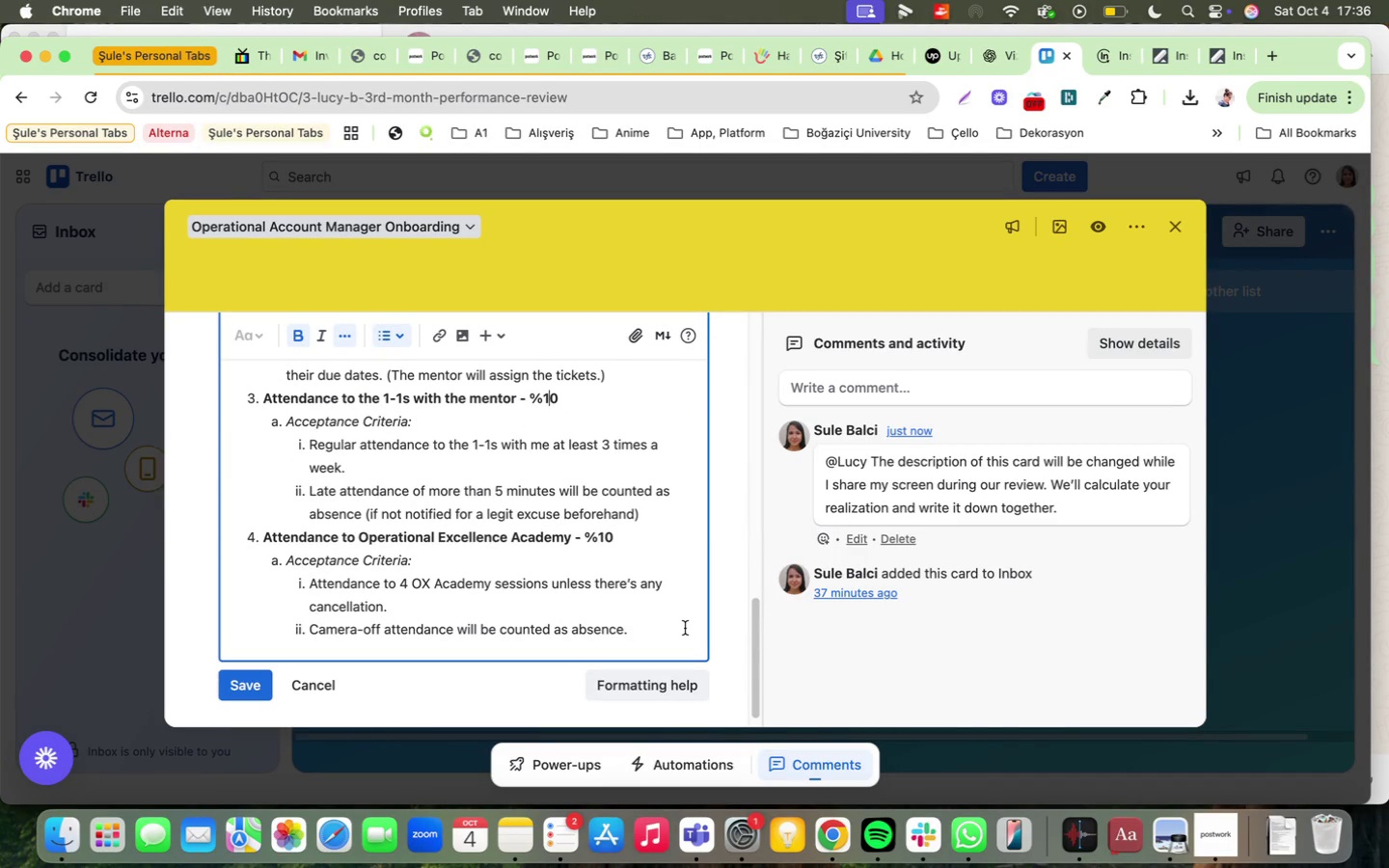 
left_click([678, 630])
 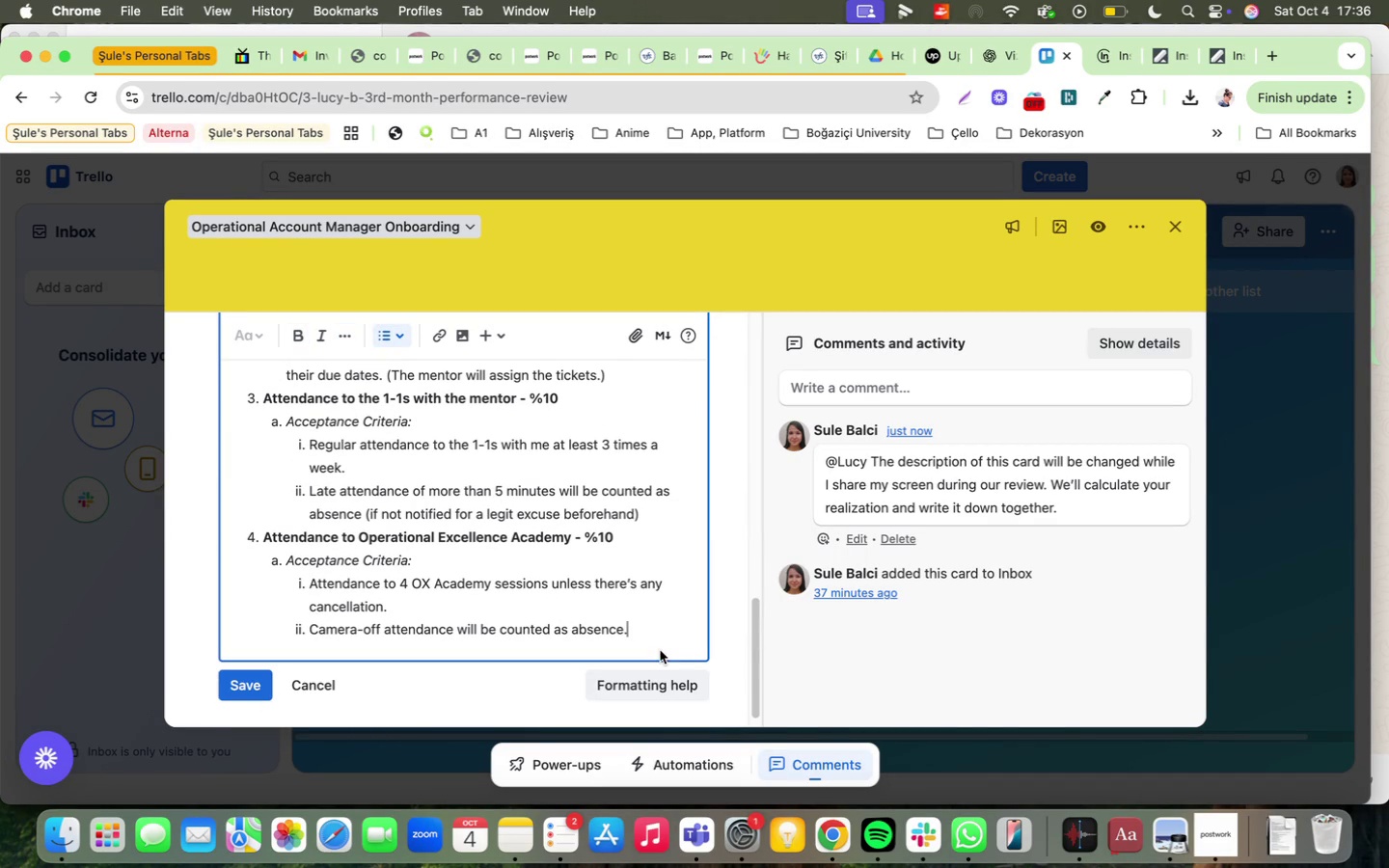 
key(Enter)
 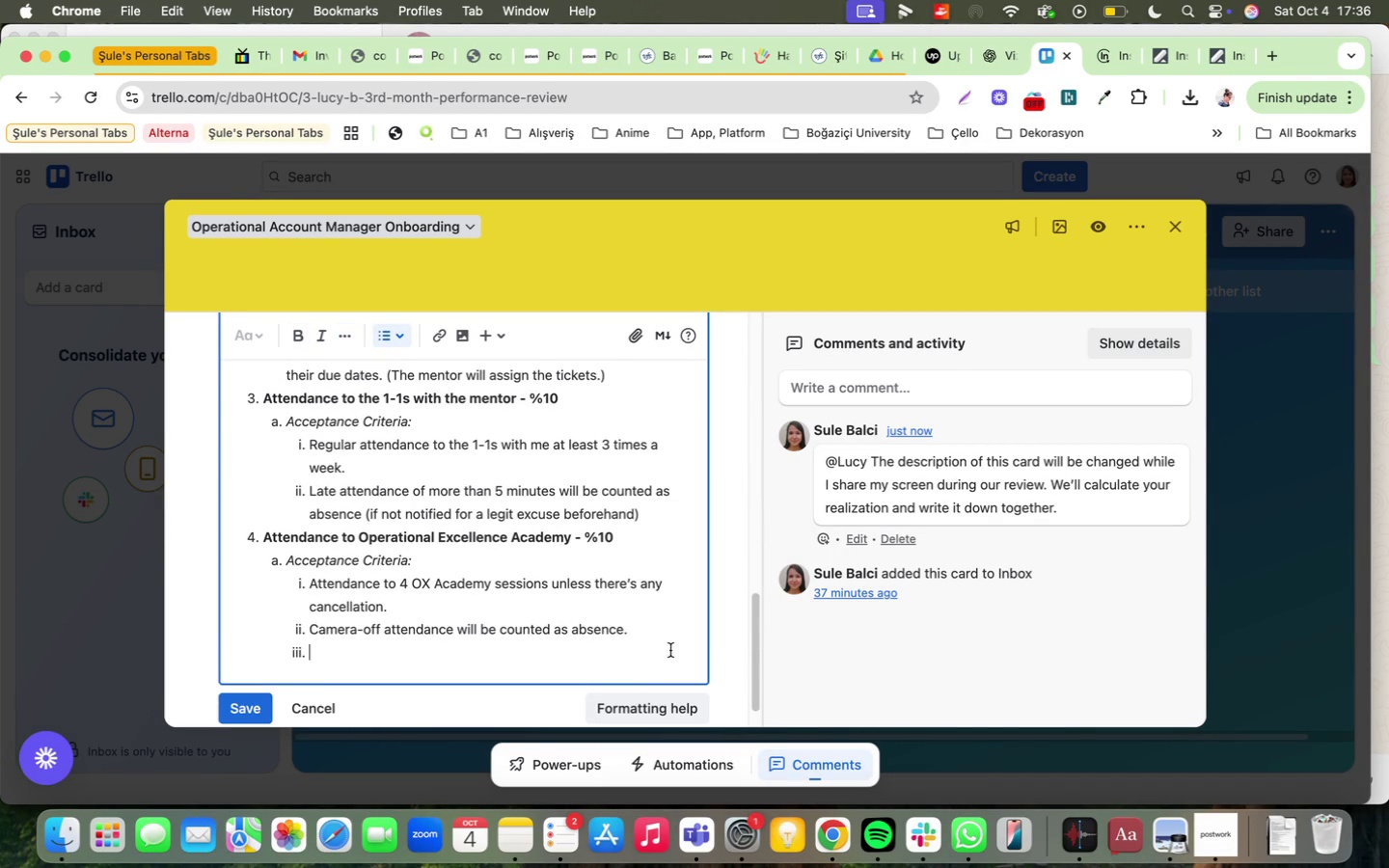 
key(Backspace)
 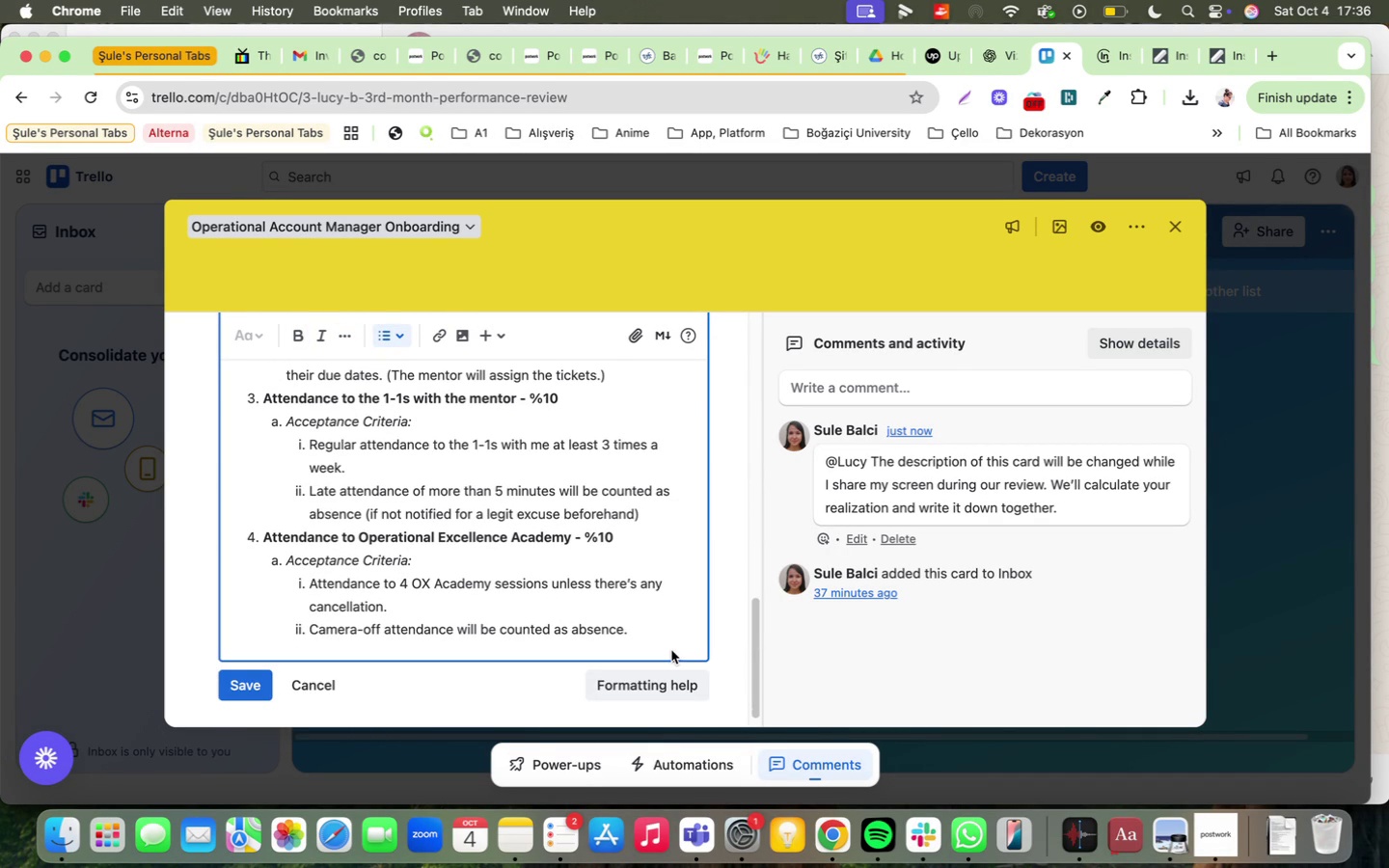 
key(Enter)
 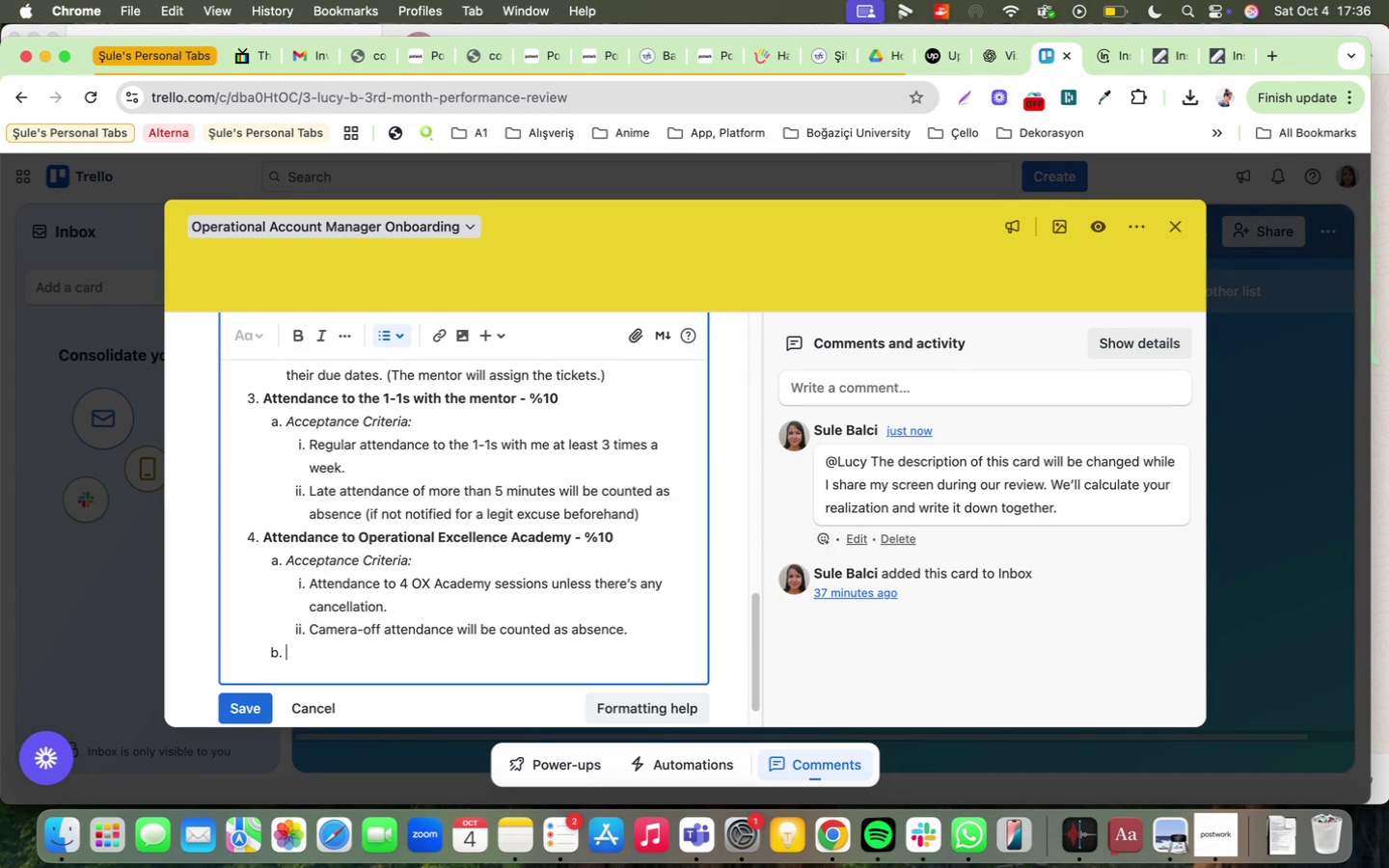 
key(Enter)
 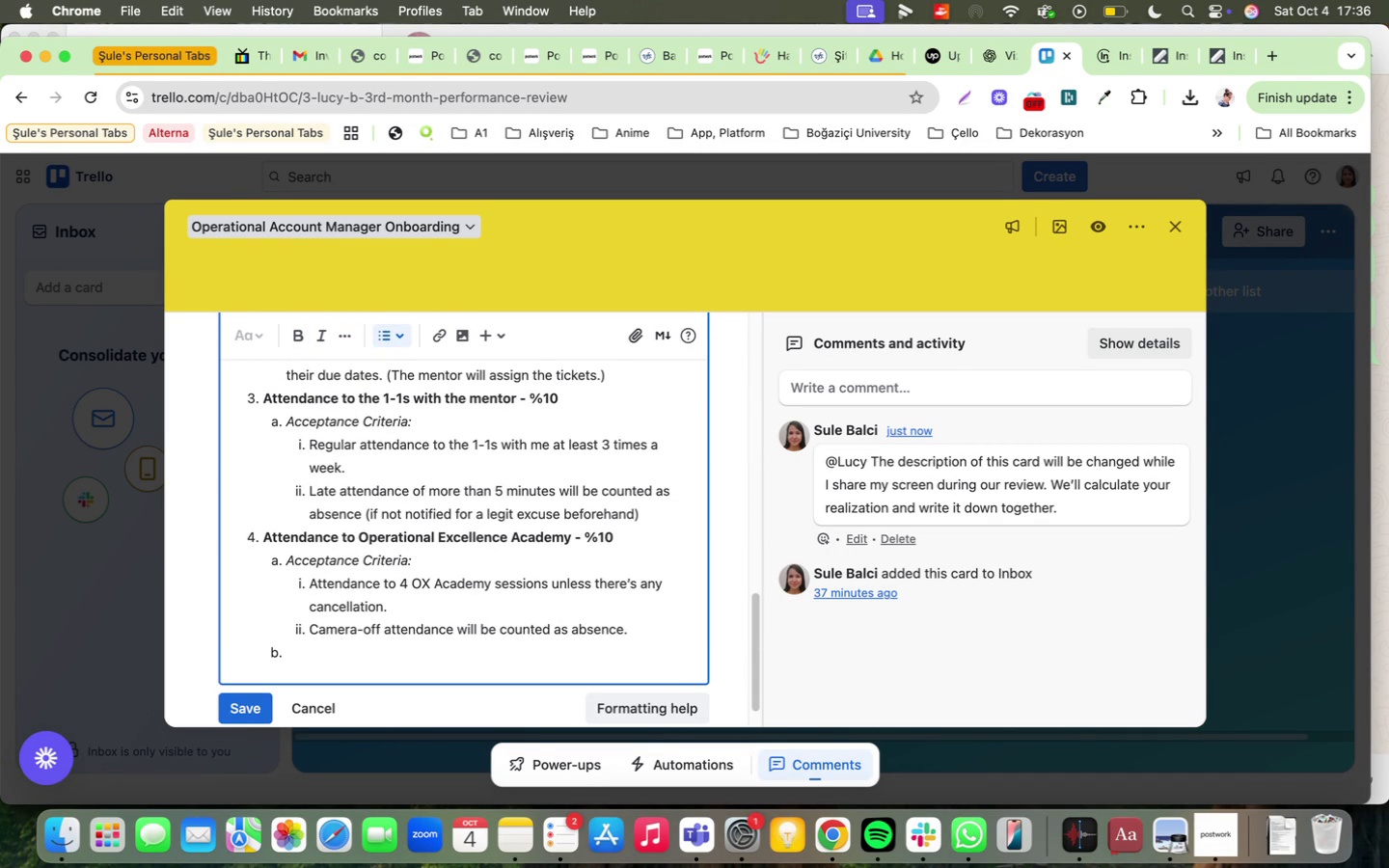 
key(Enter)
 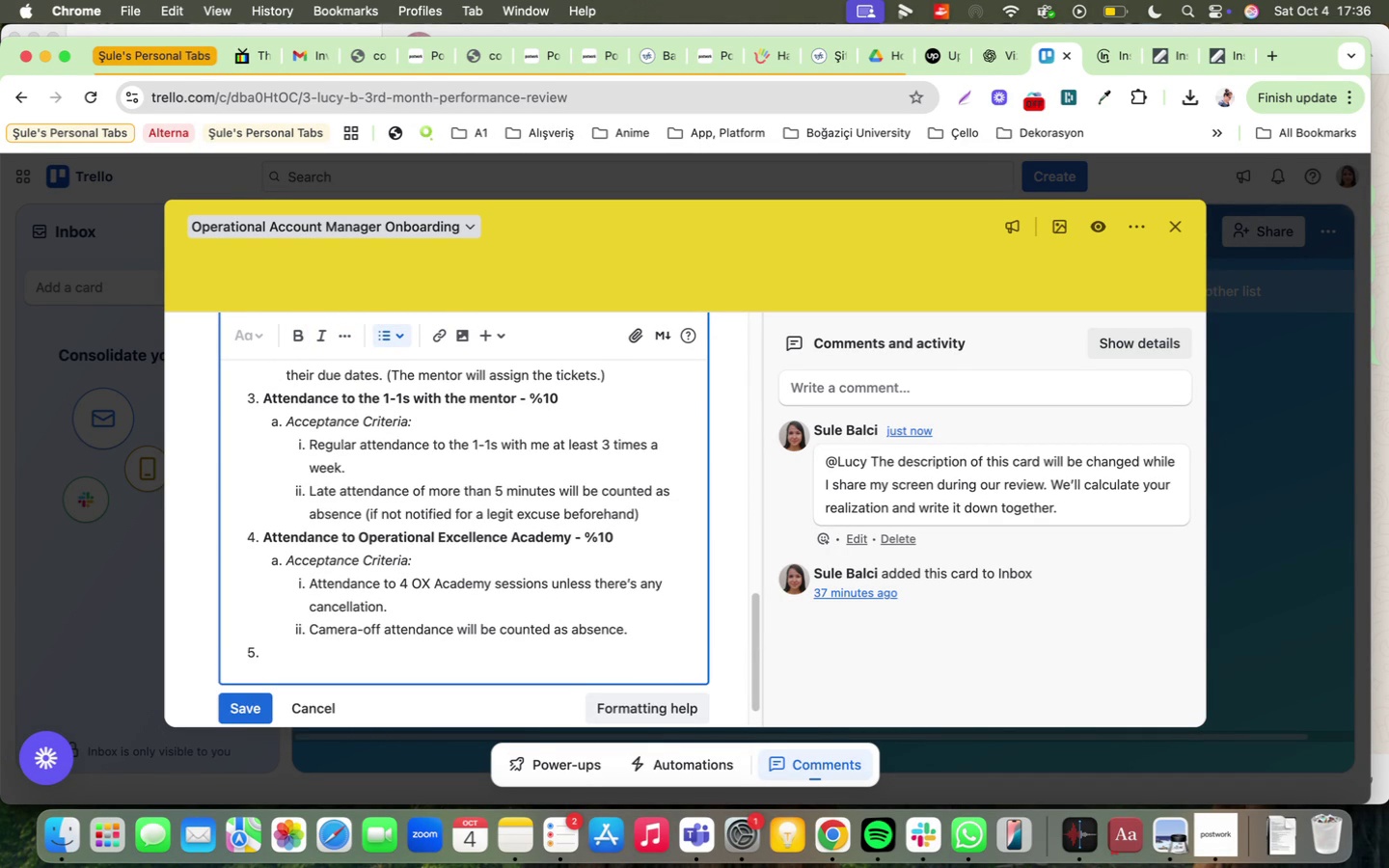 
scroll: coordinate [671, 650], scroll_direction: up, amount: 29.0
 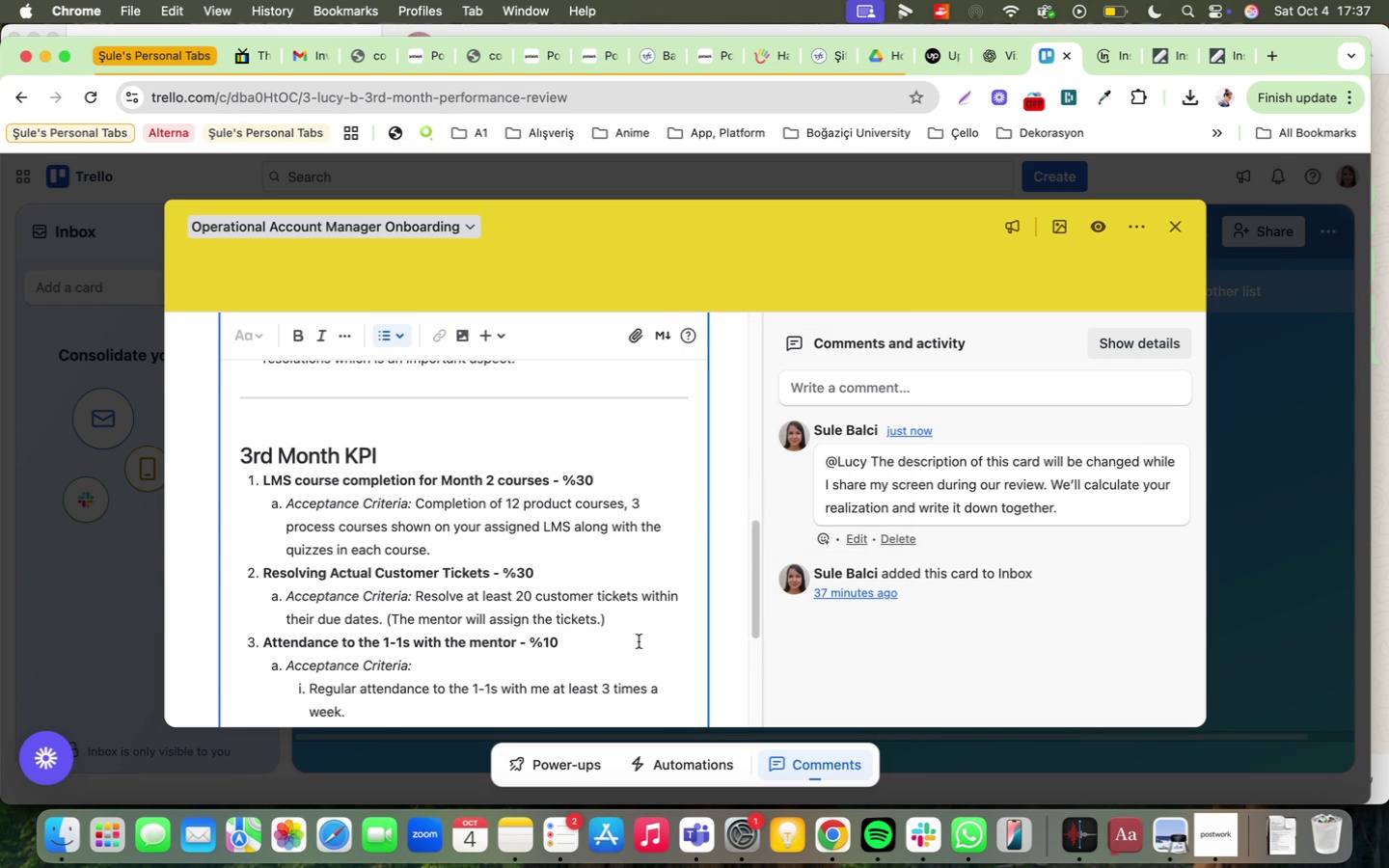 
scroll: coordinate [639, 641], scroll_direction: down, amount: 18.0
 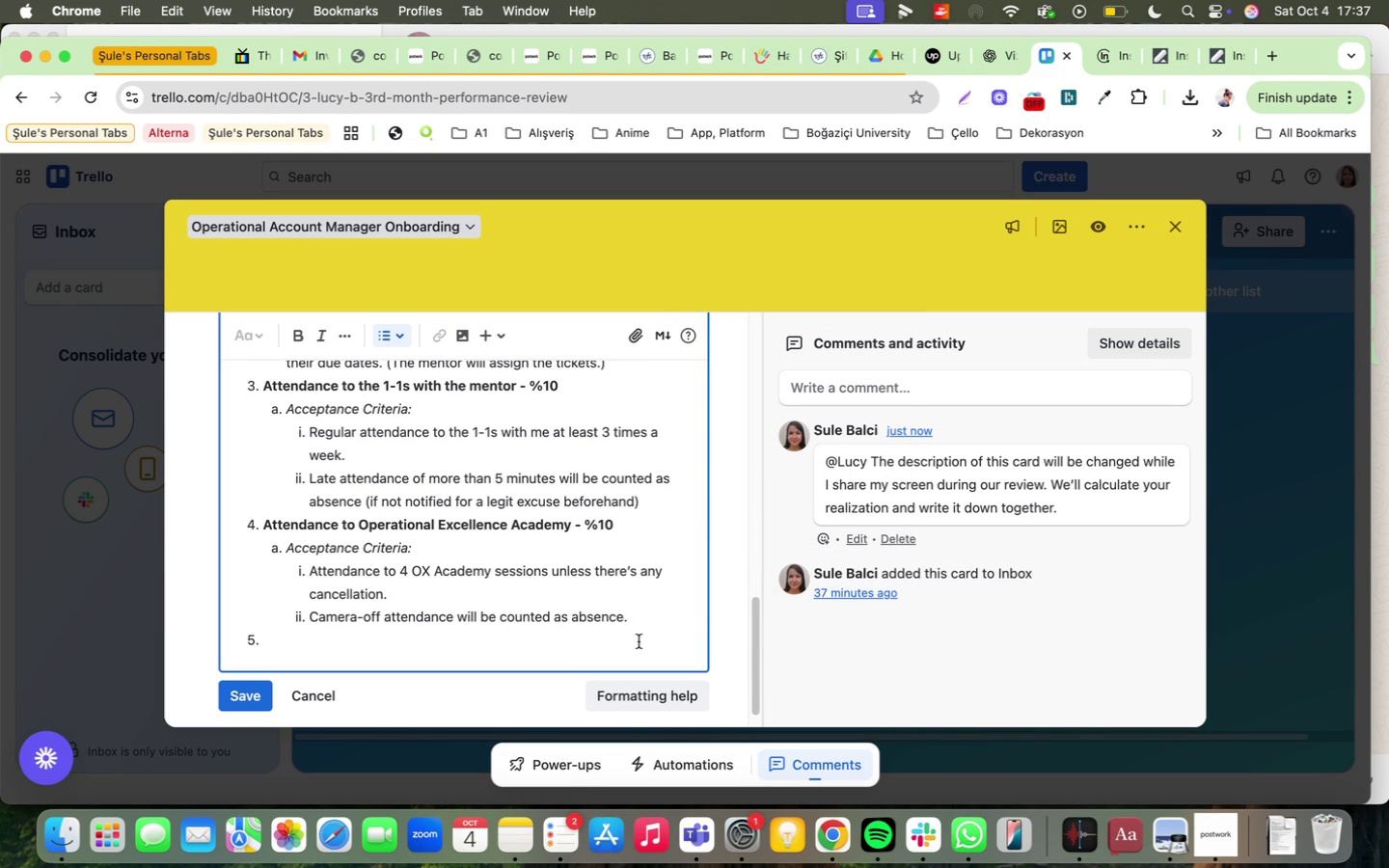 
wait(6.85)
 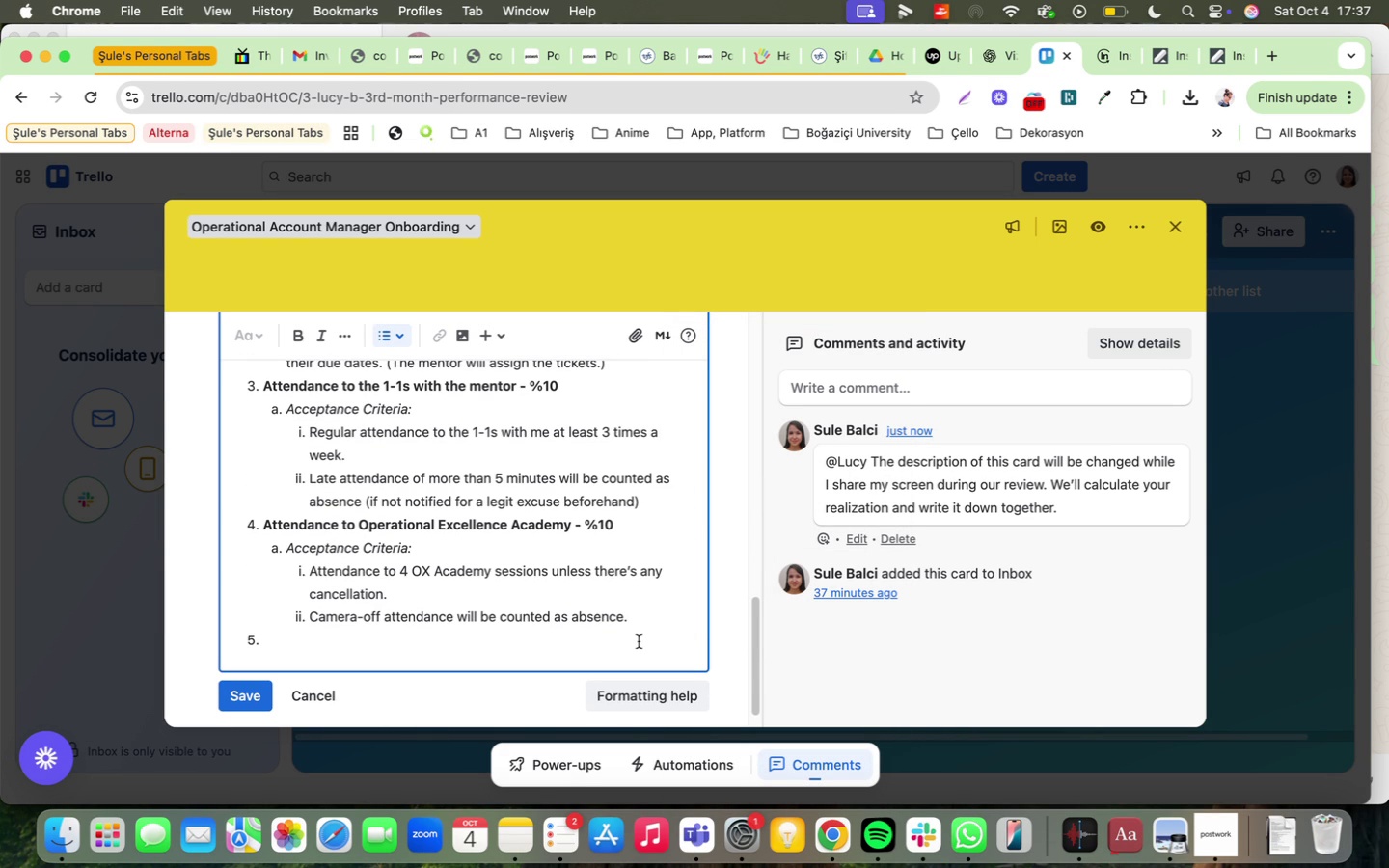 
left_click([309, 639])
 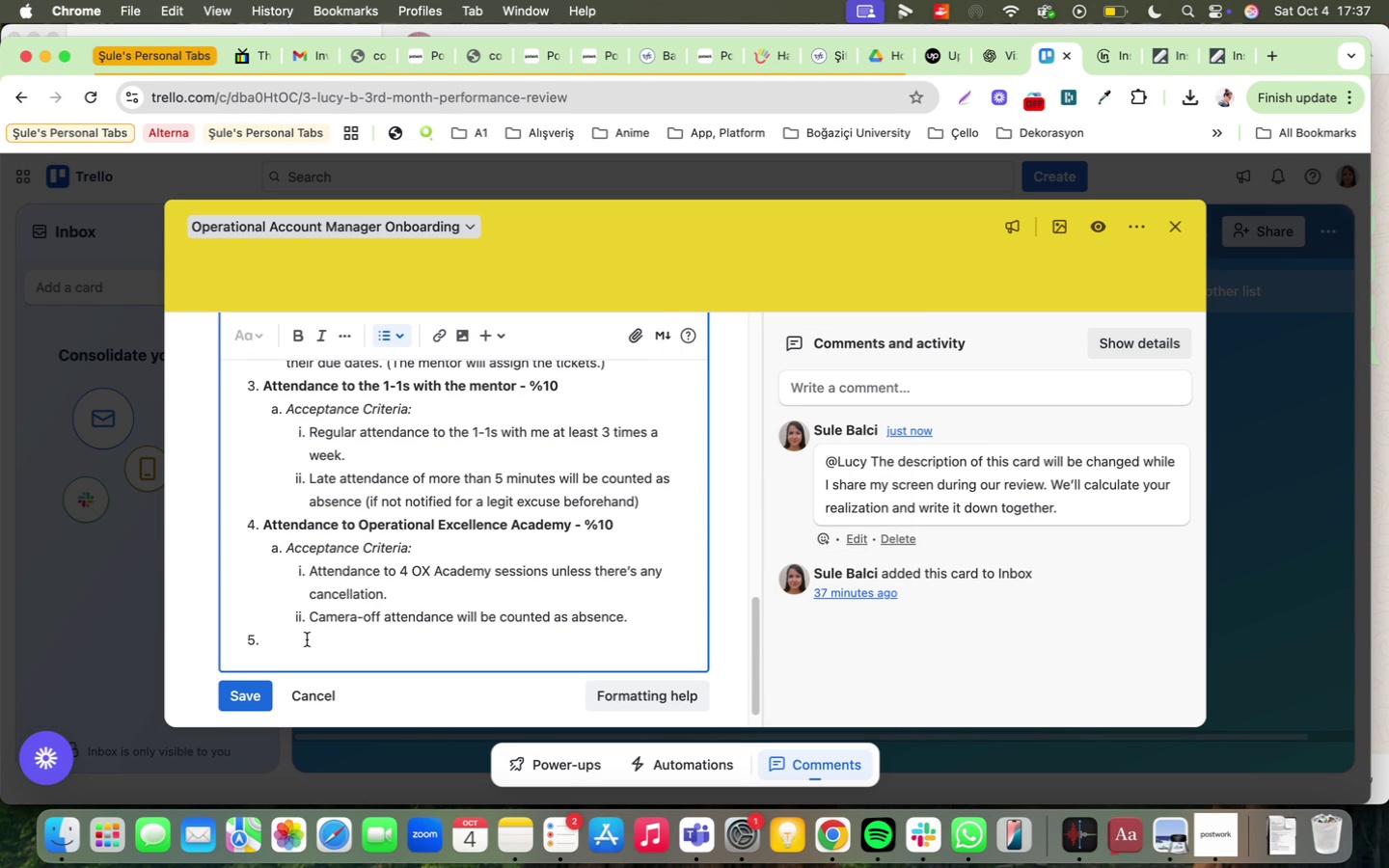 
type(Gett'ng Feedback frok )
key(Backspace)
key(Backspace)
type(m A )
 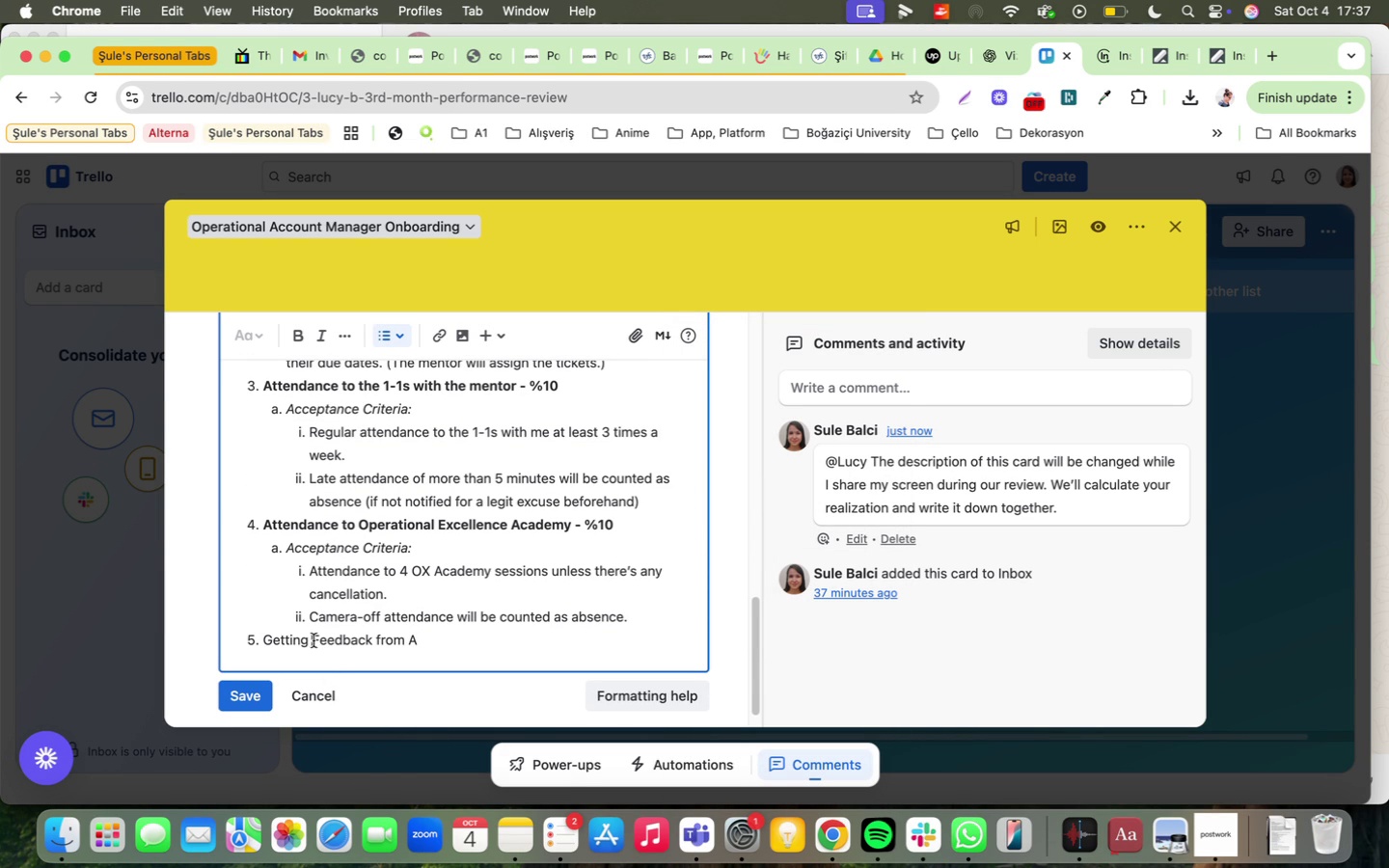 
type(Support Answee)
key(Backspace)
type(r from Customer = %10)